 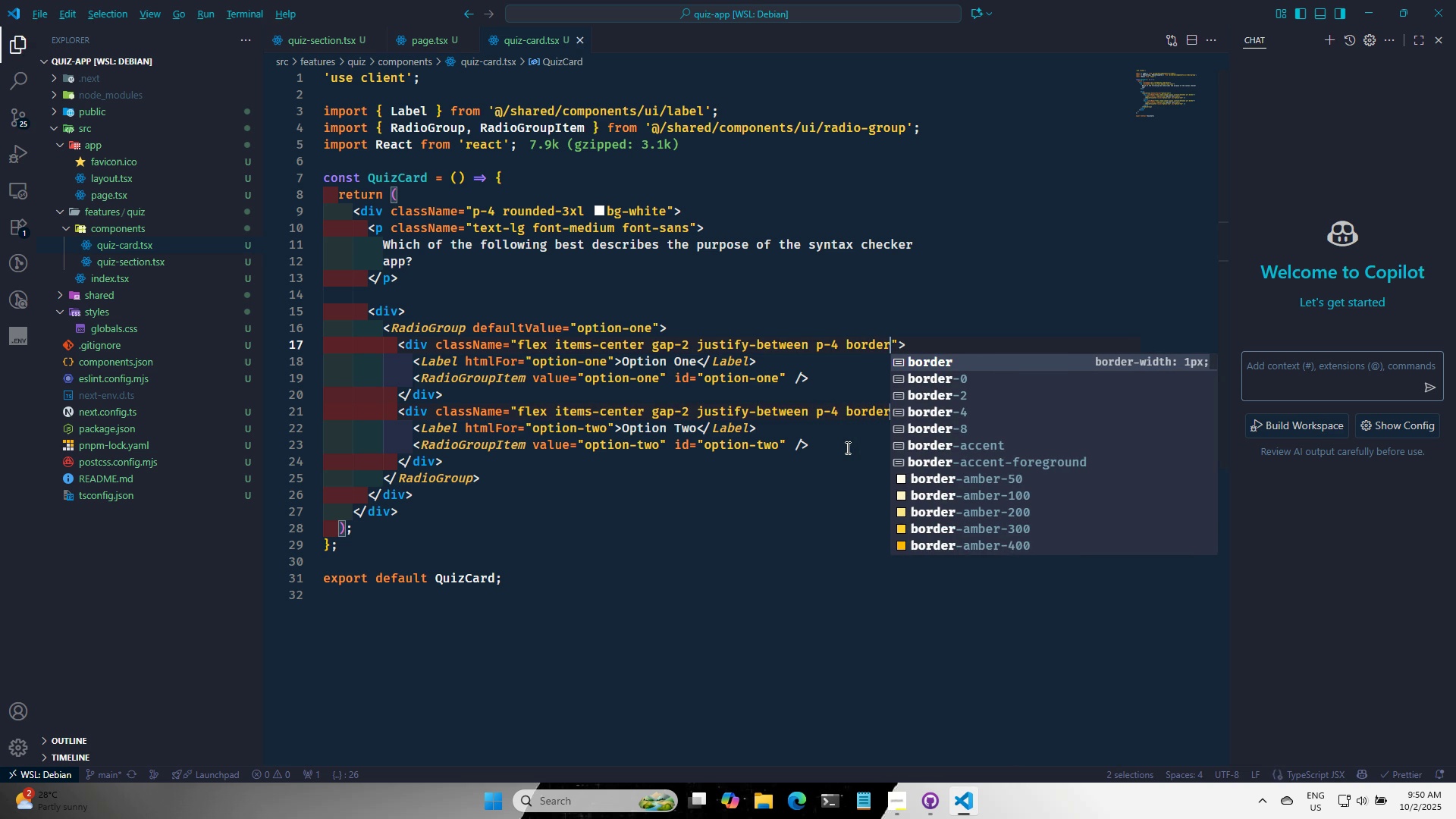 
key(Alt+AltLeft)
 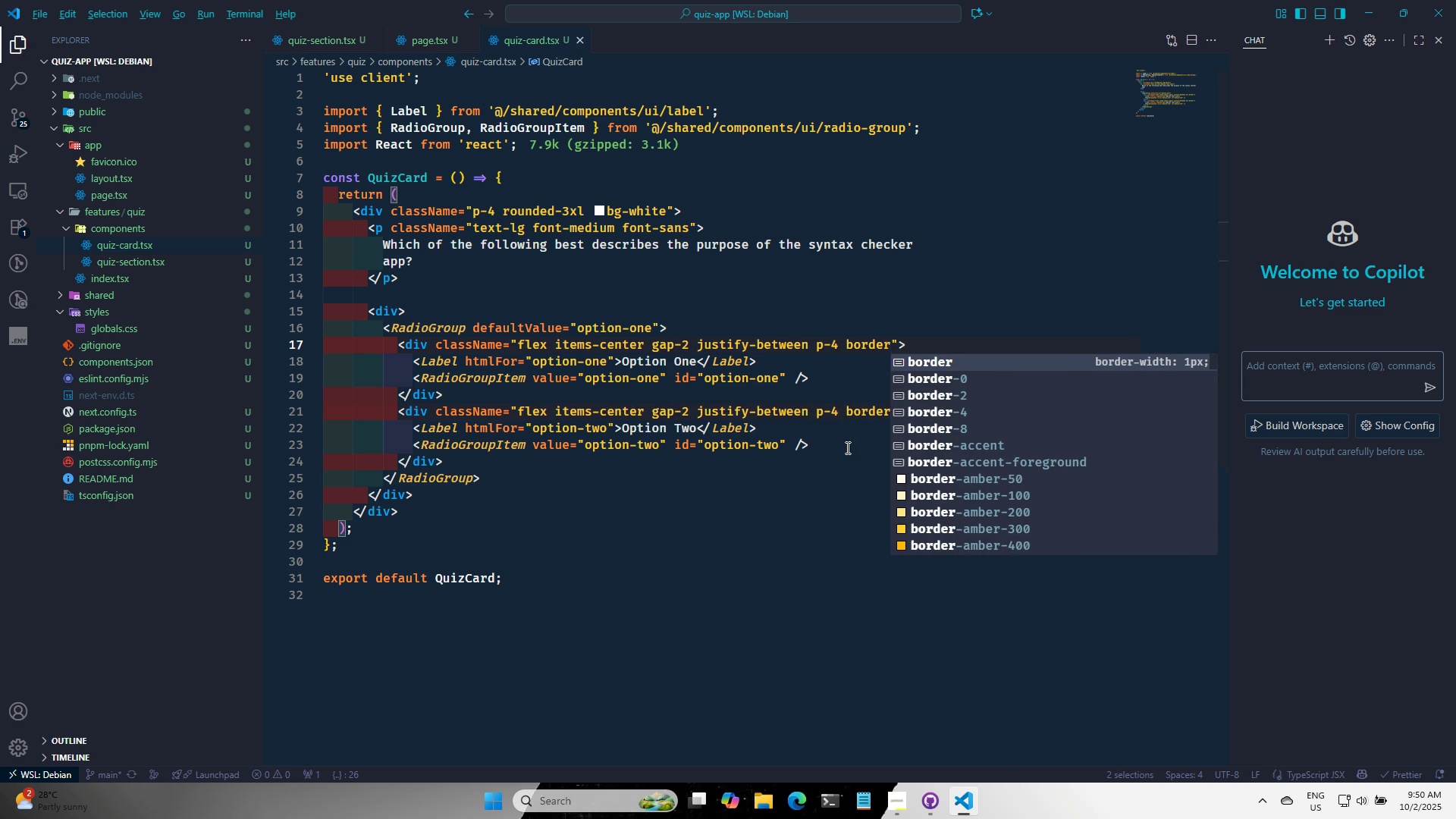 
key(Alt+Tab)
 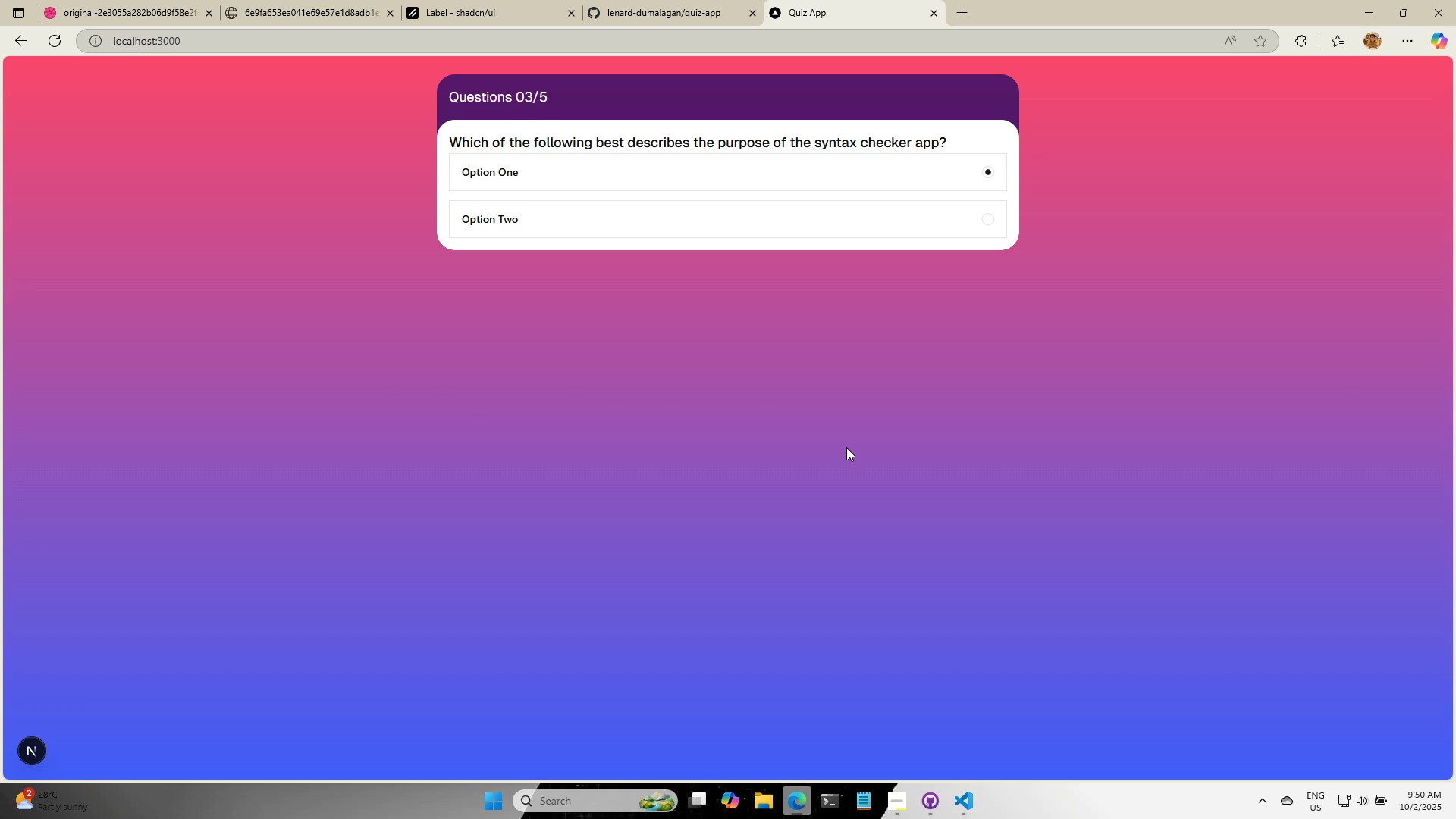 
wait(5.34)
 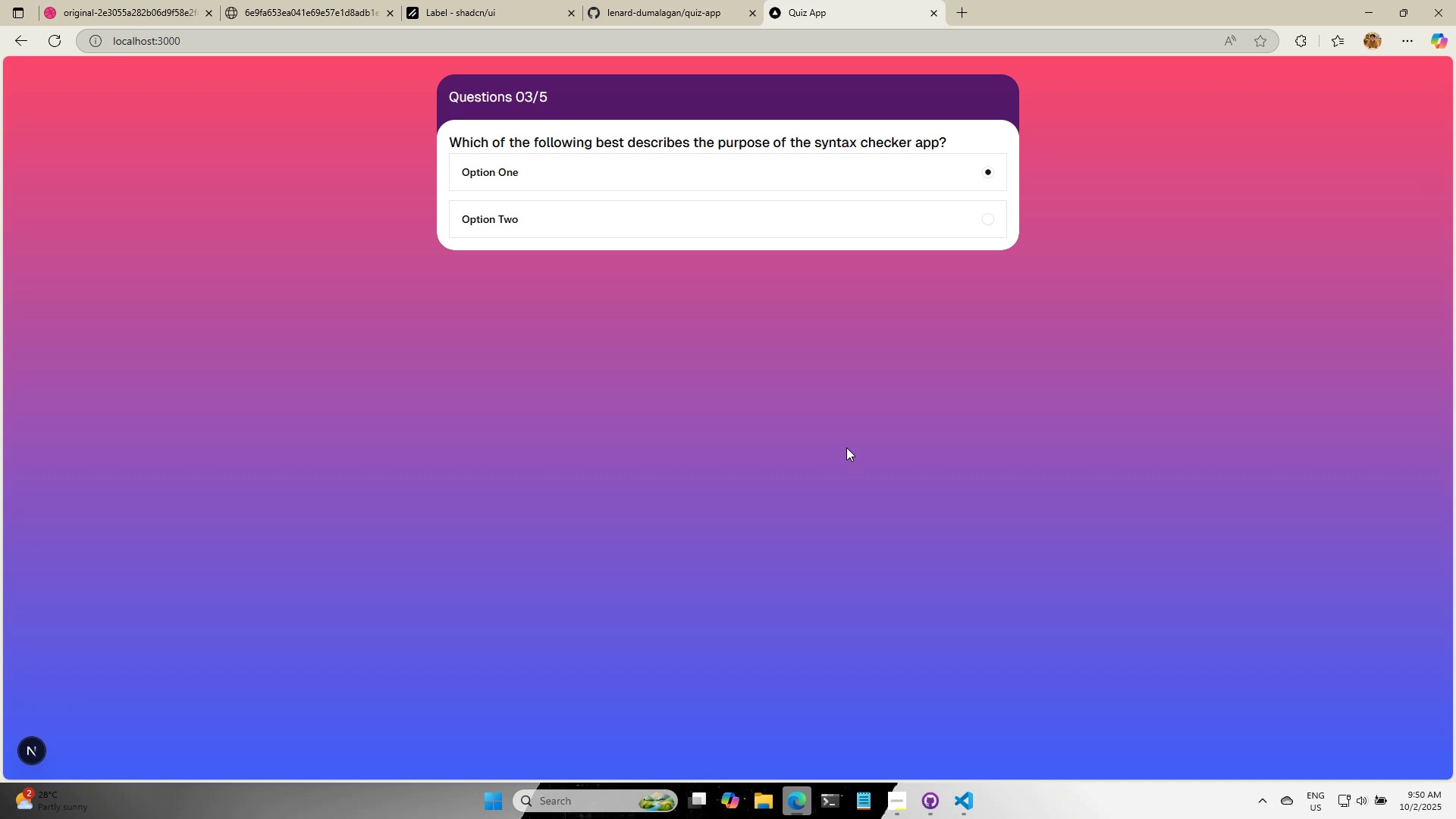 
key(Alt+AltLeft)
 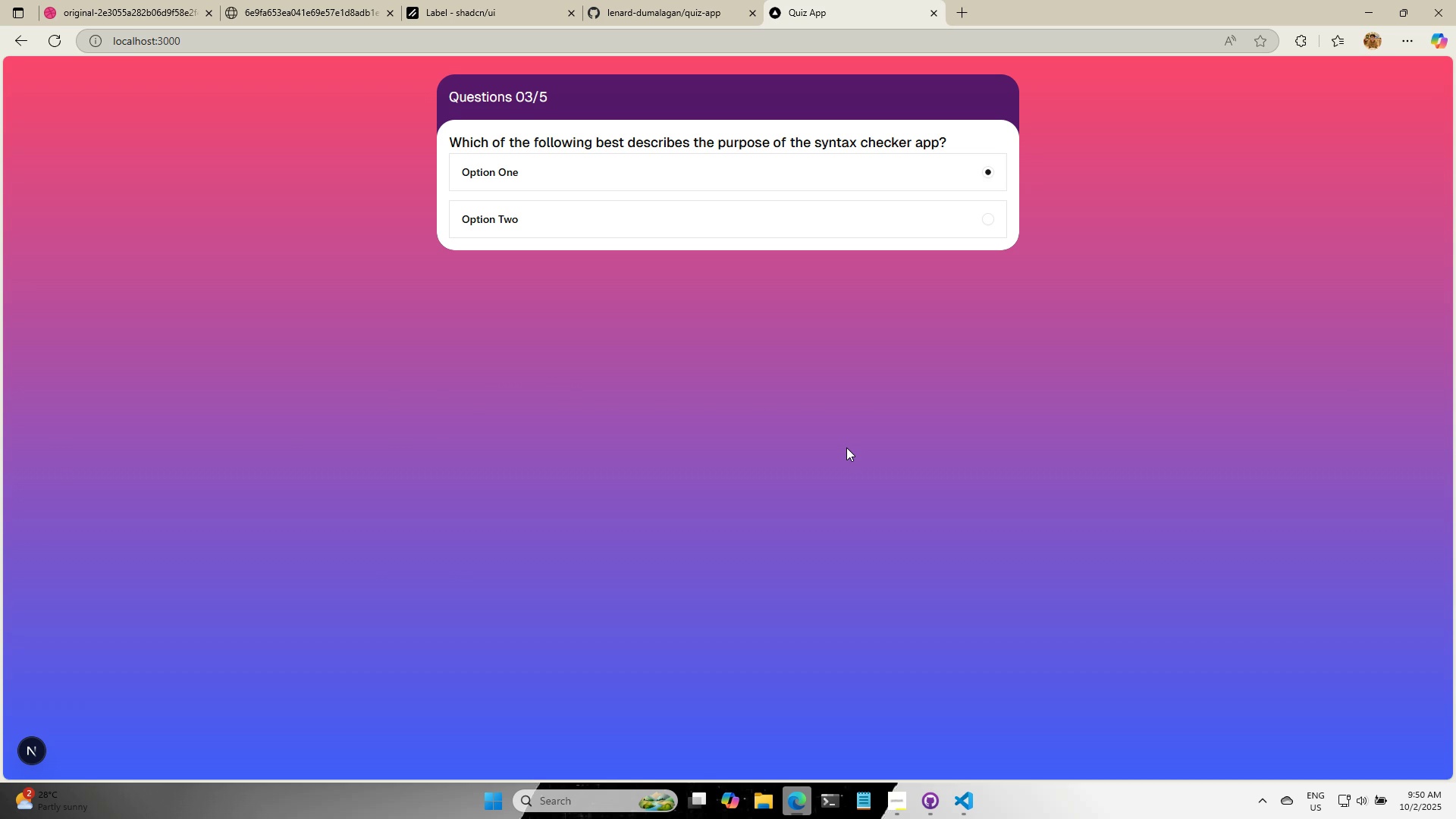 
key(Alt+Tab)
 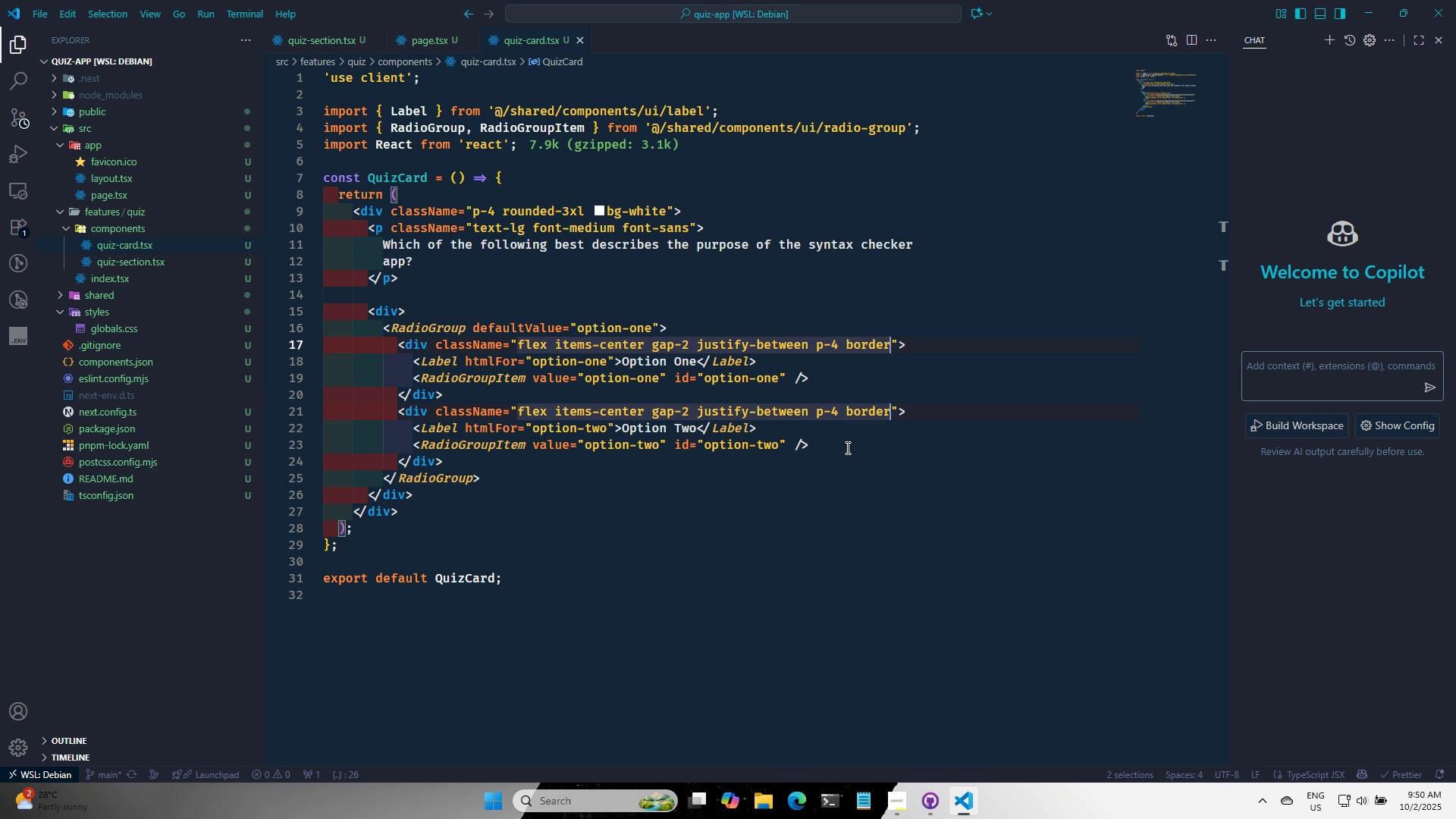 
key(ArrowLeft)
 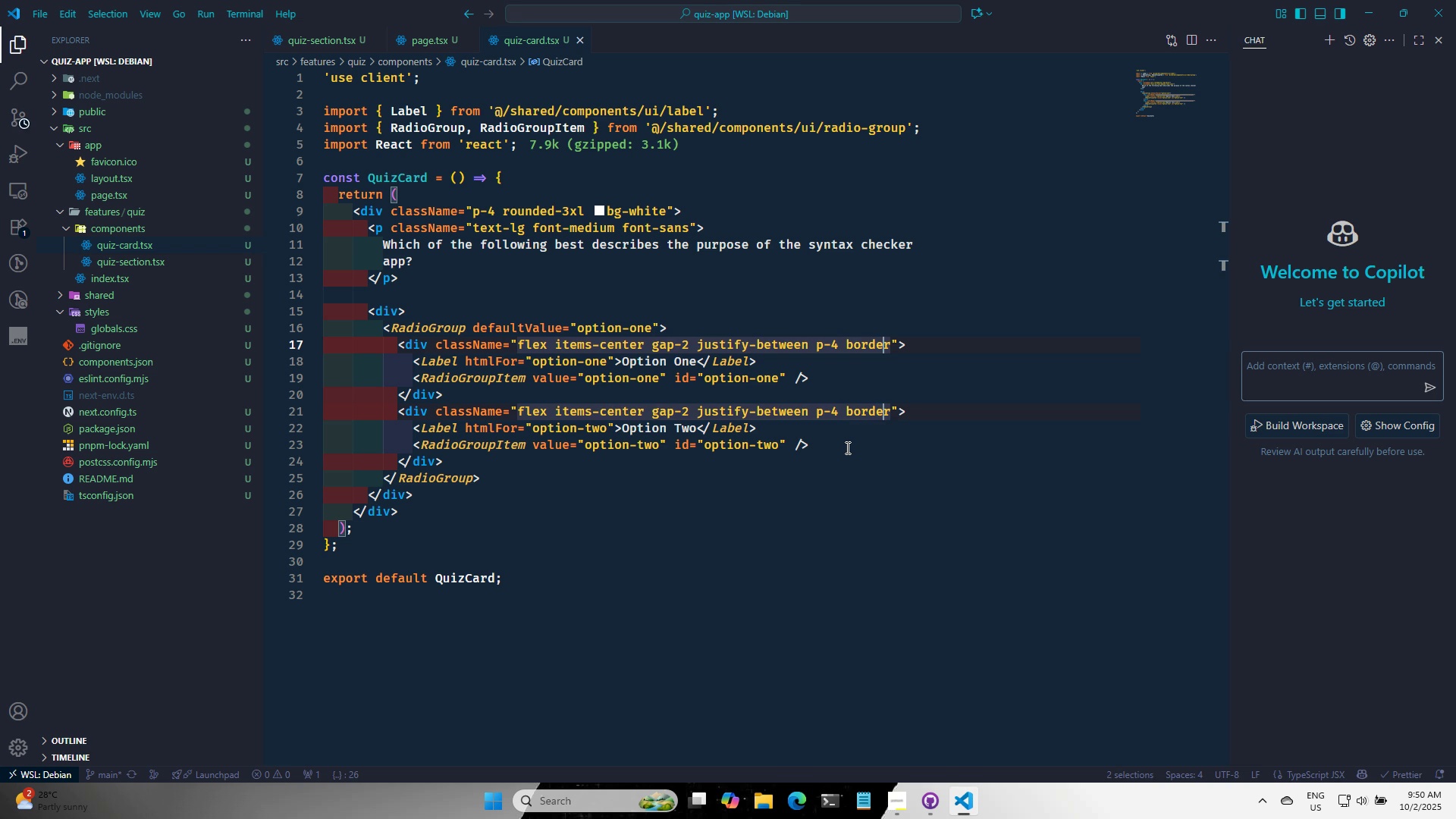 
key(ArrowLeft)
 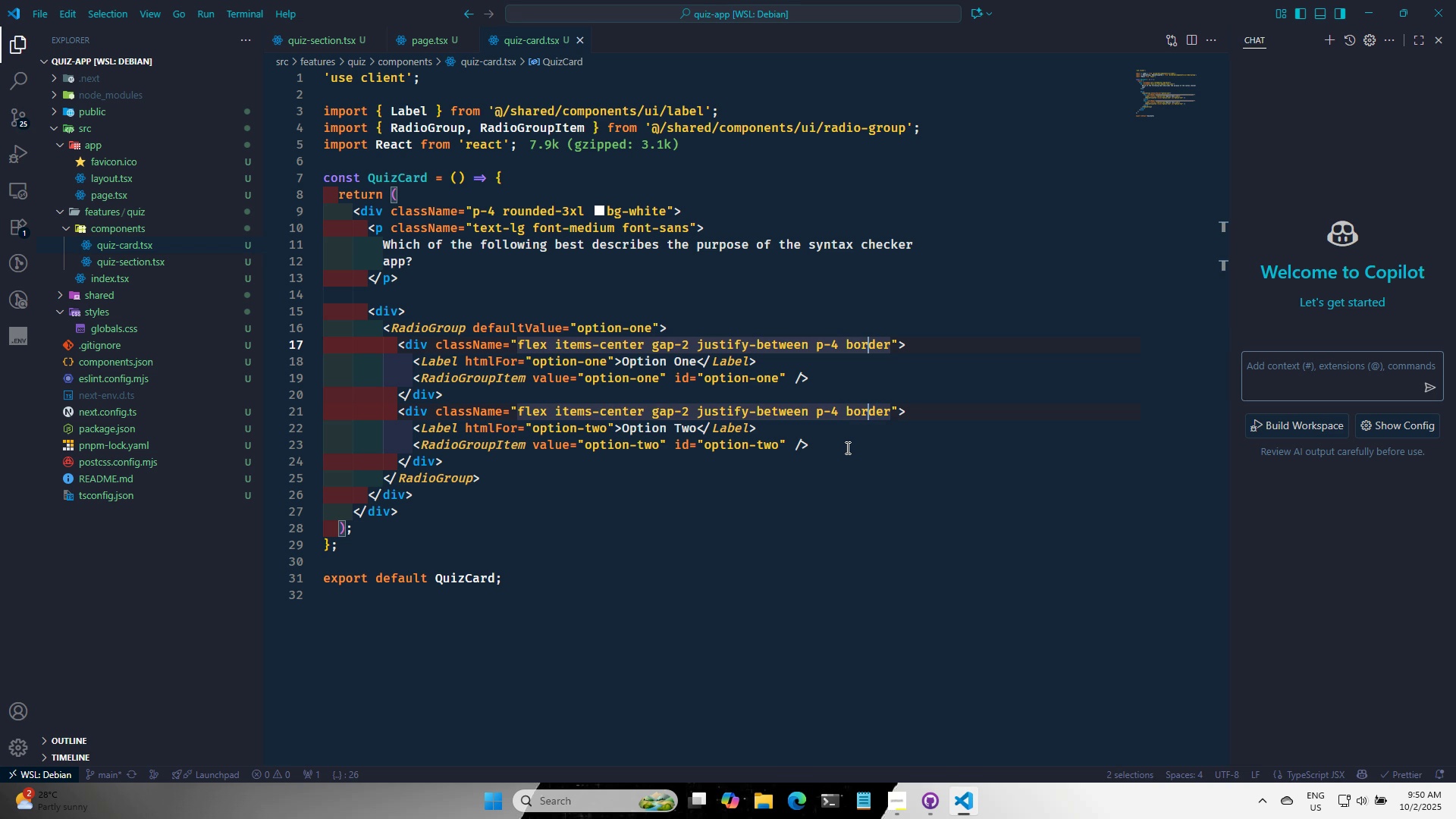 
key(ArrowLeft)
 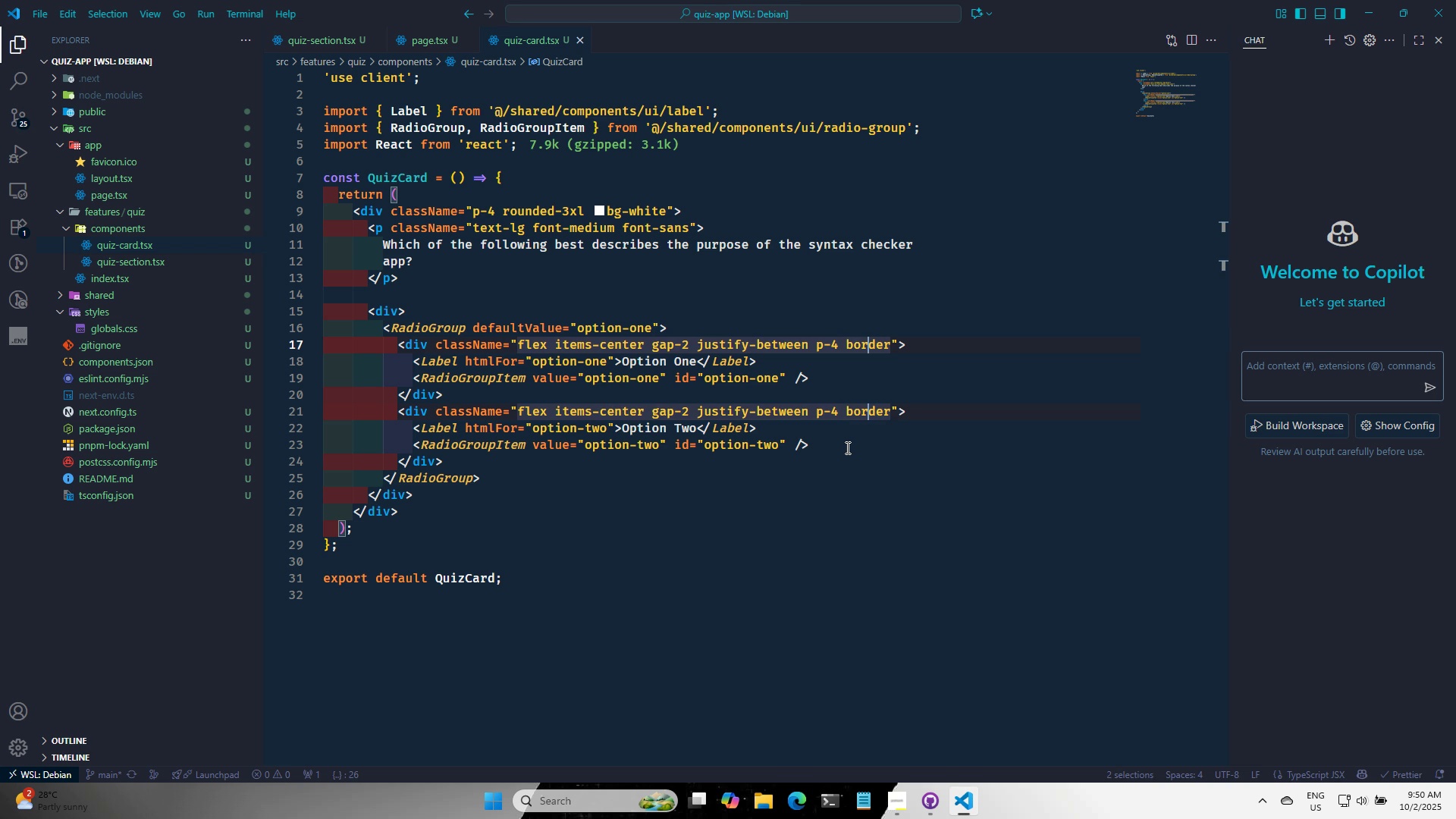 
key(ArrowLeft)
 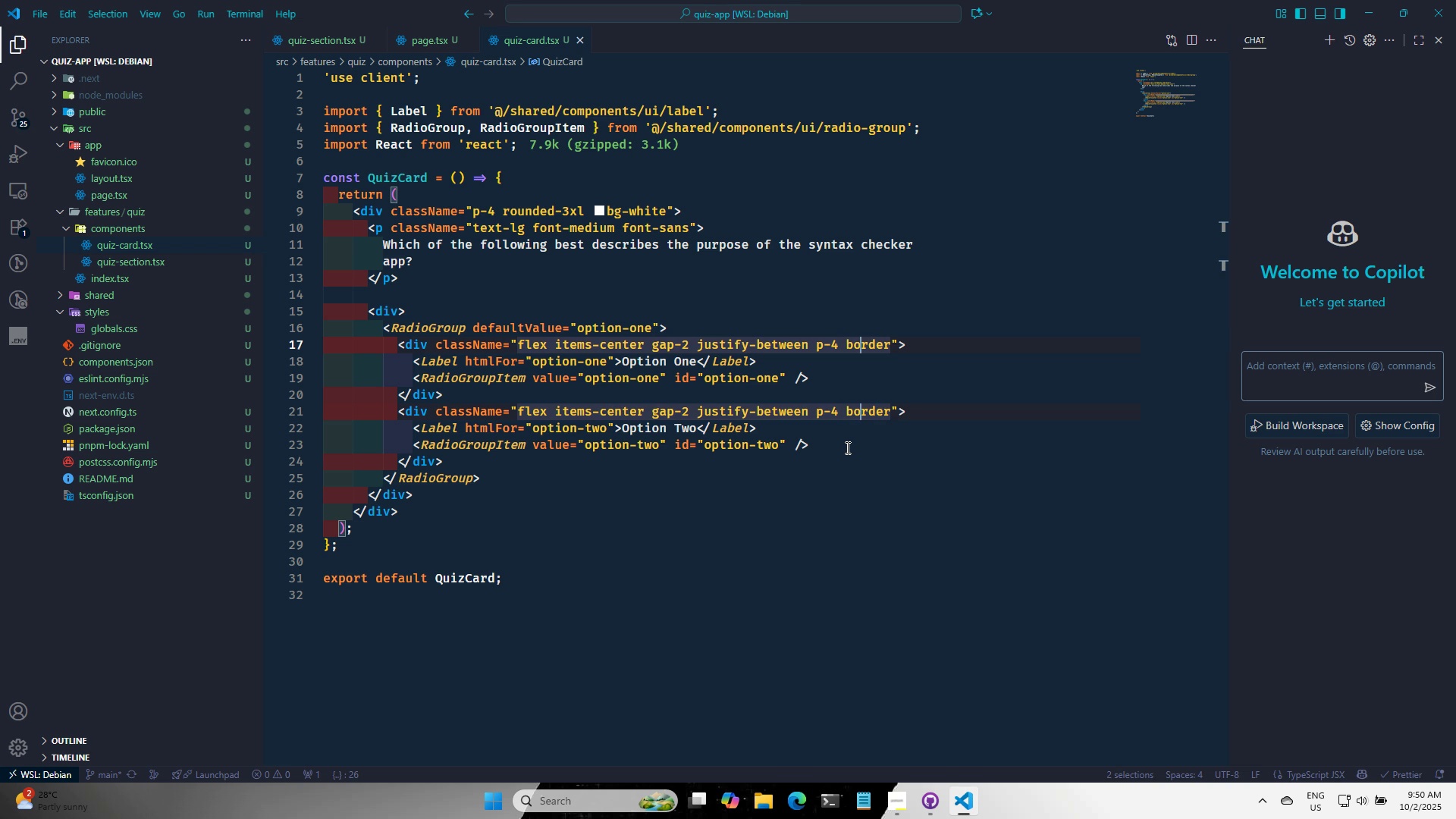 
key(ArrowLeft)
 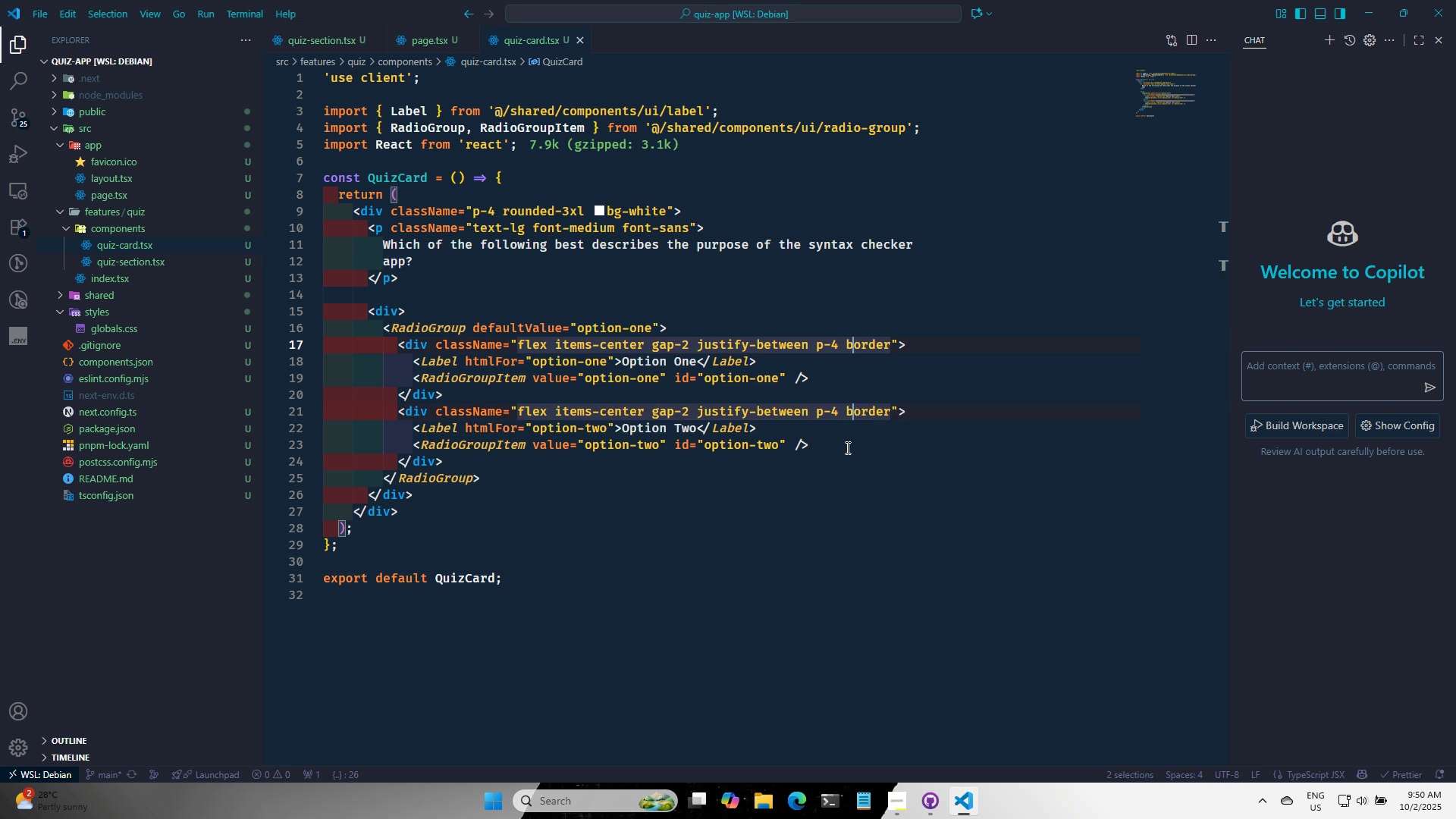 
key(ArrowLeft)
 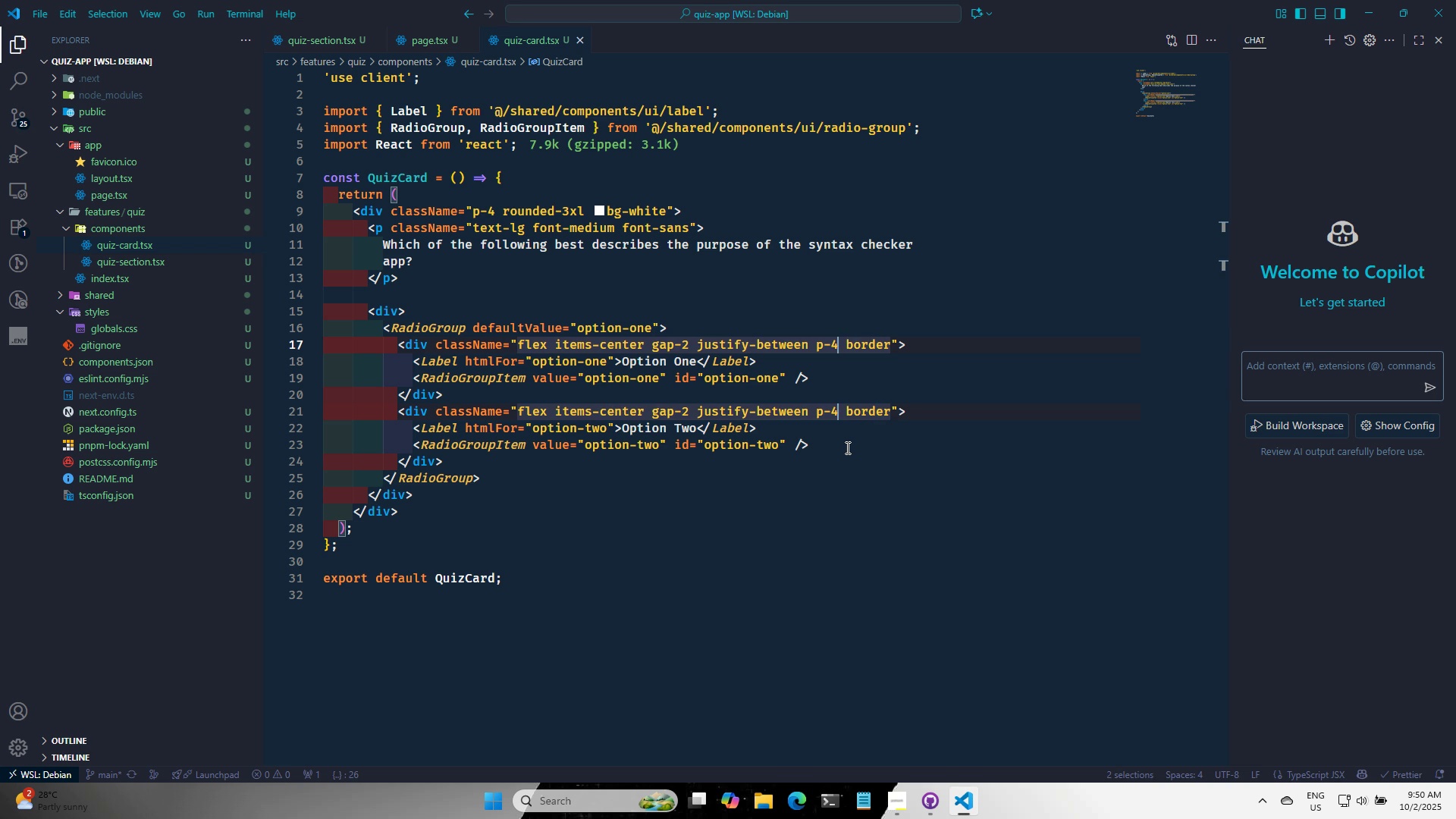 
key(ArrowLeft)
 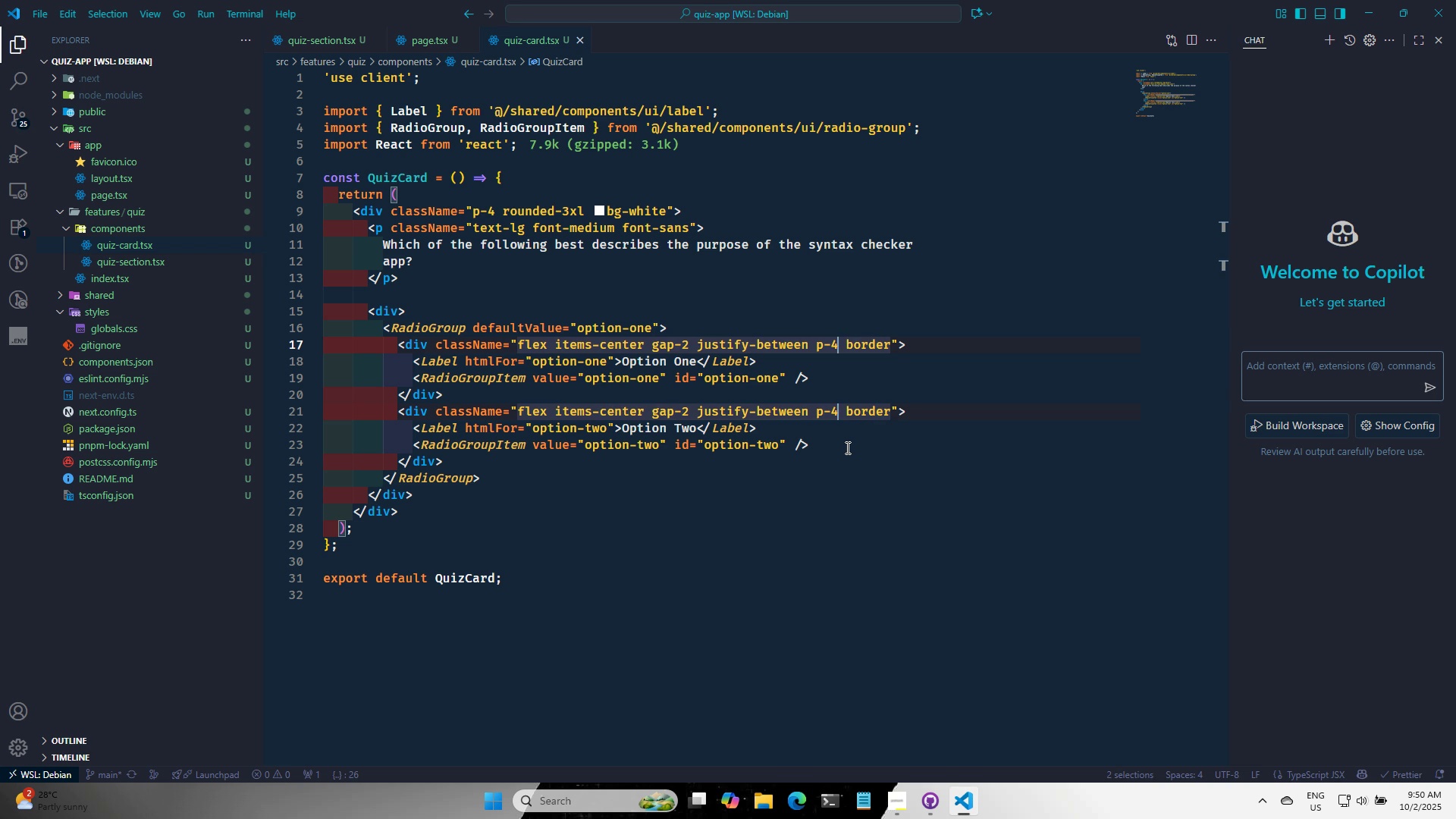 
key(Backspace)
 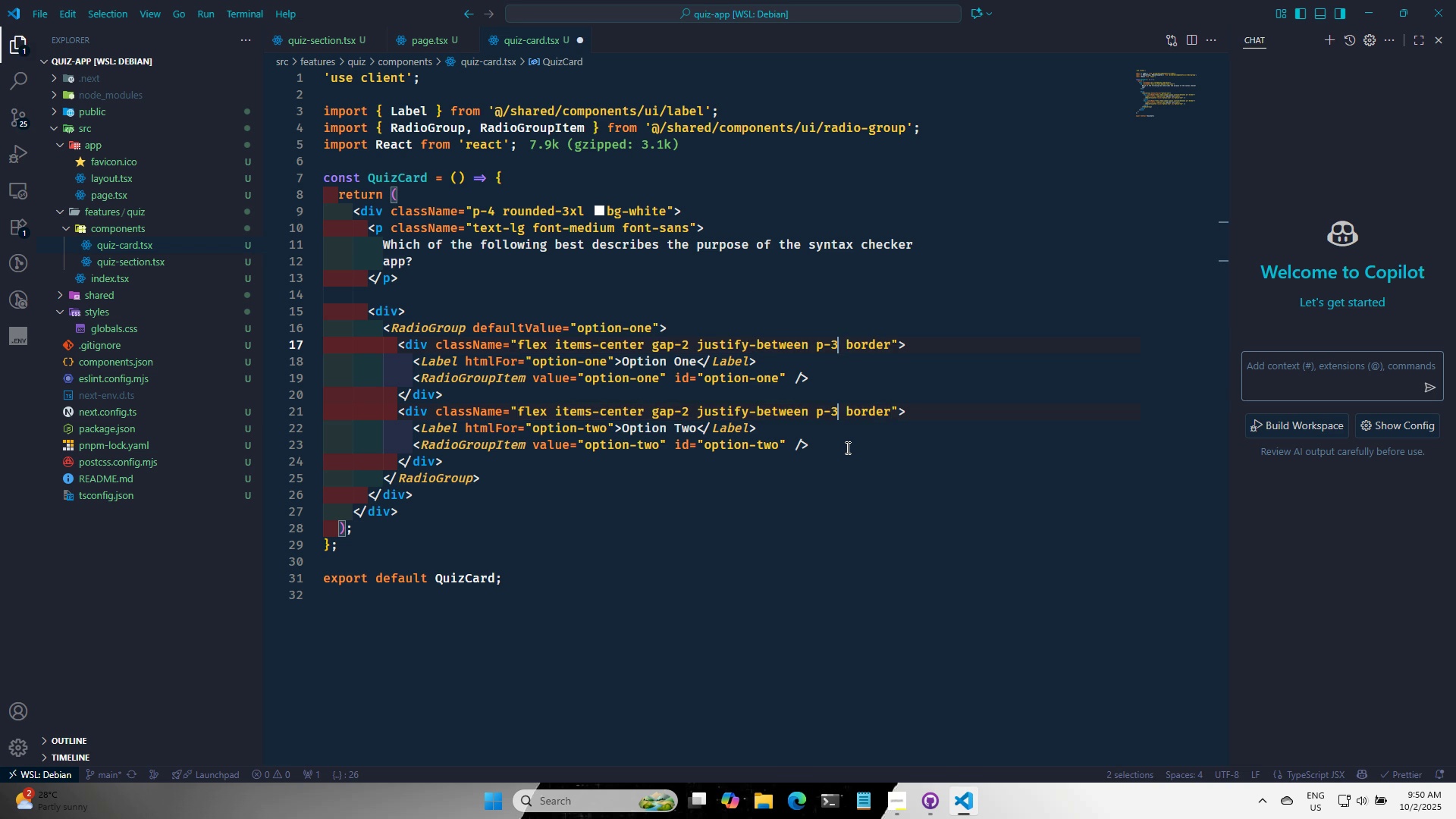 
key(3)